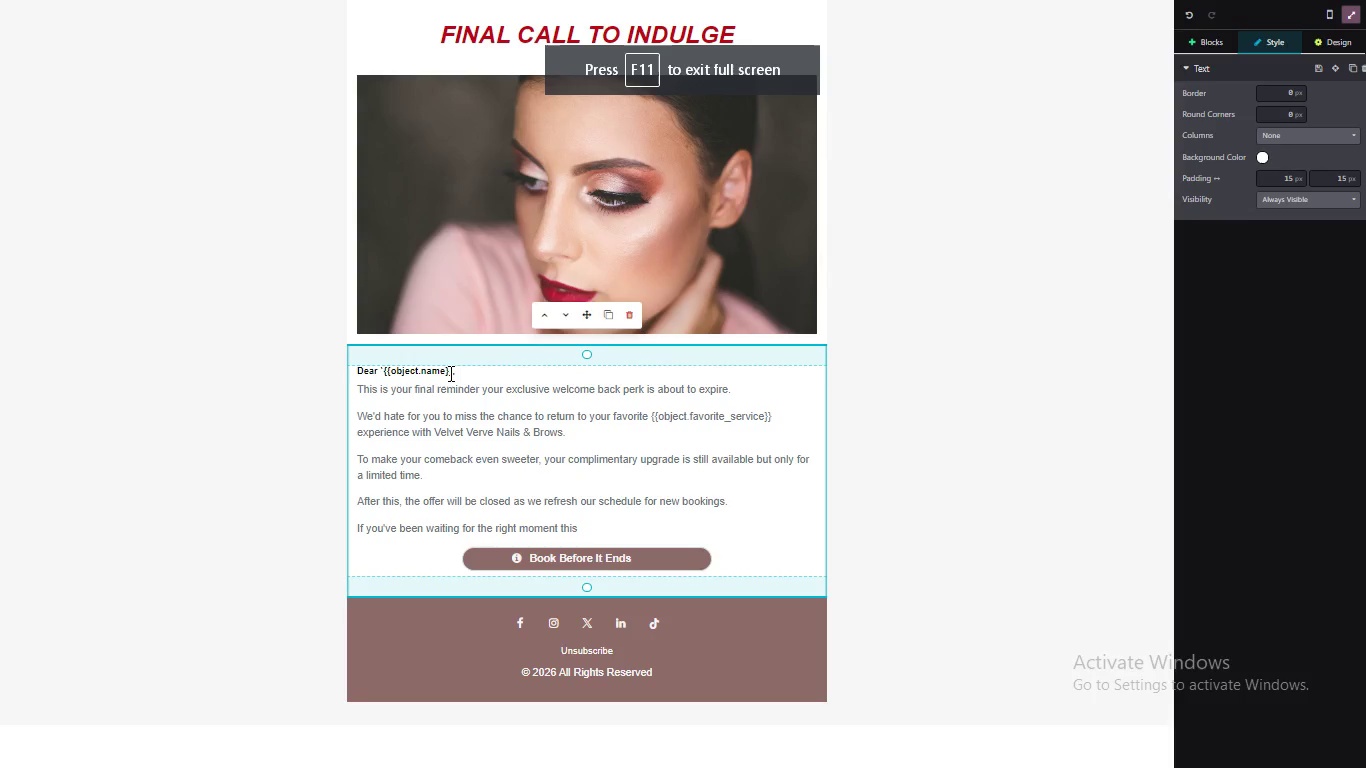 
key(ArrowRight)
 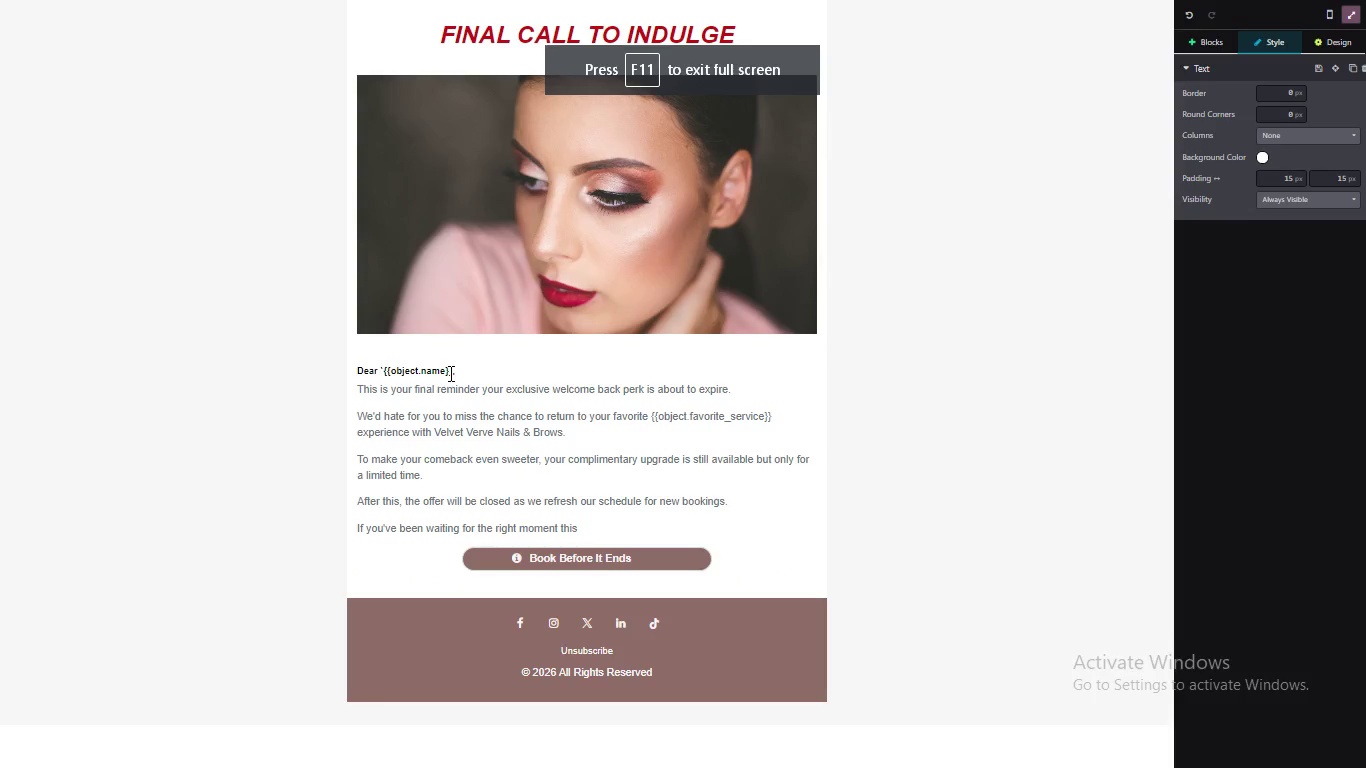 
key(Backquote)
 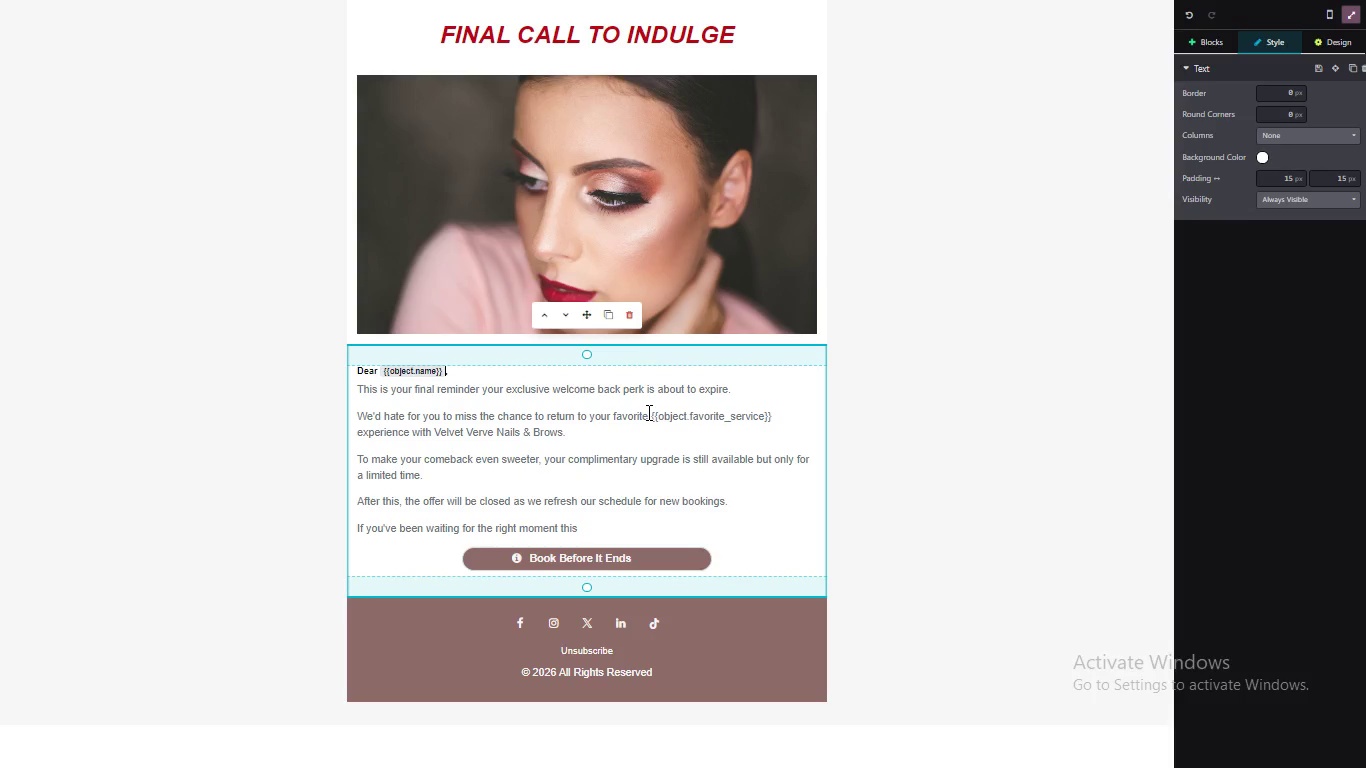 
left_click([648, 414])
 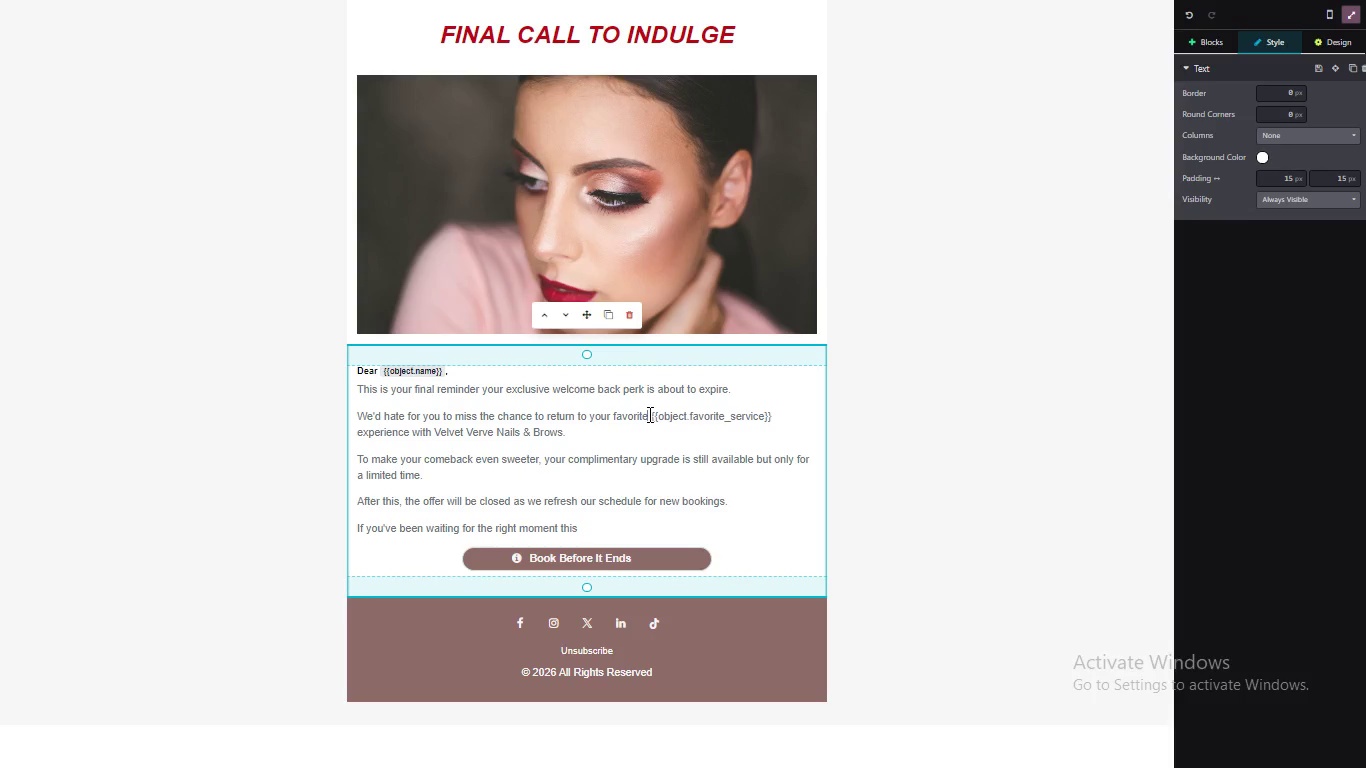 
key(ArrowRight)
 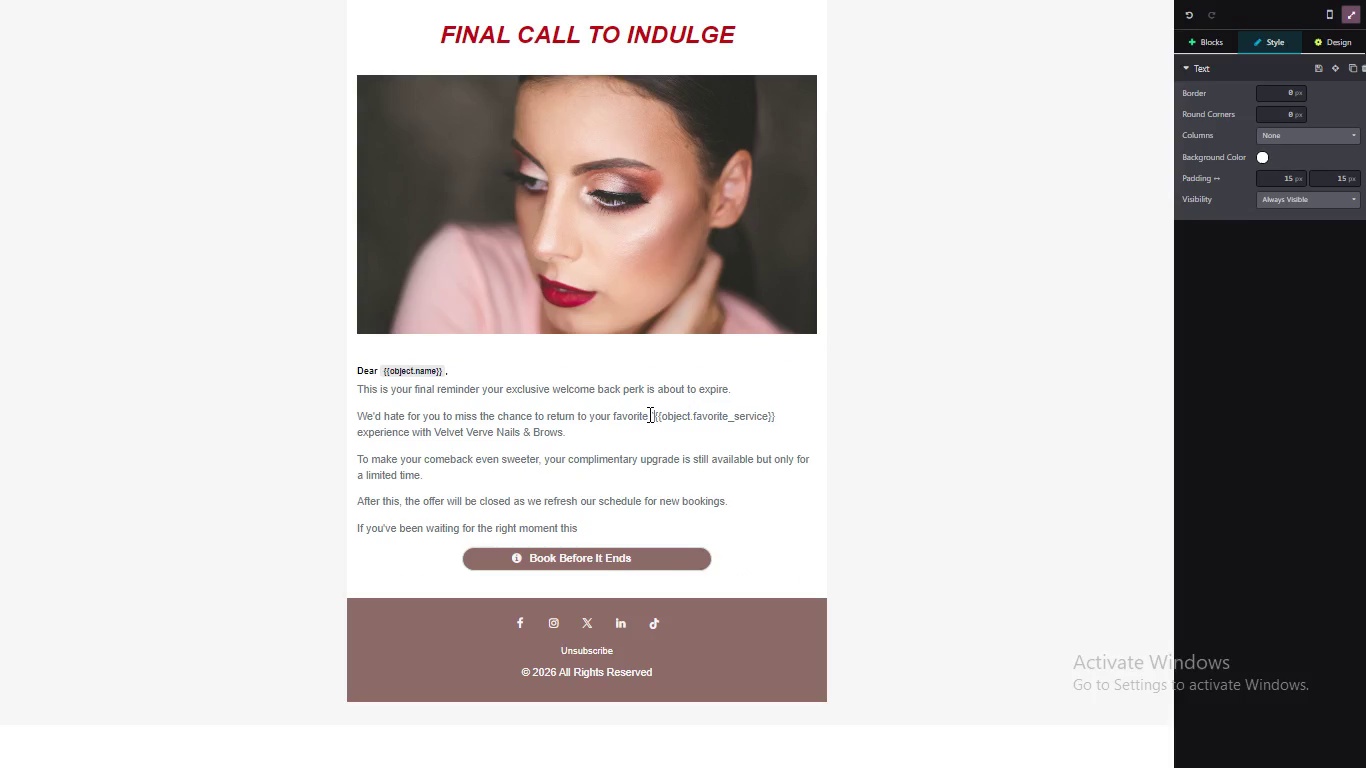 
key(Backquote)
 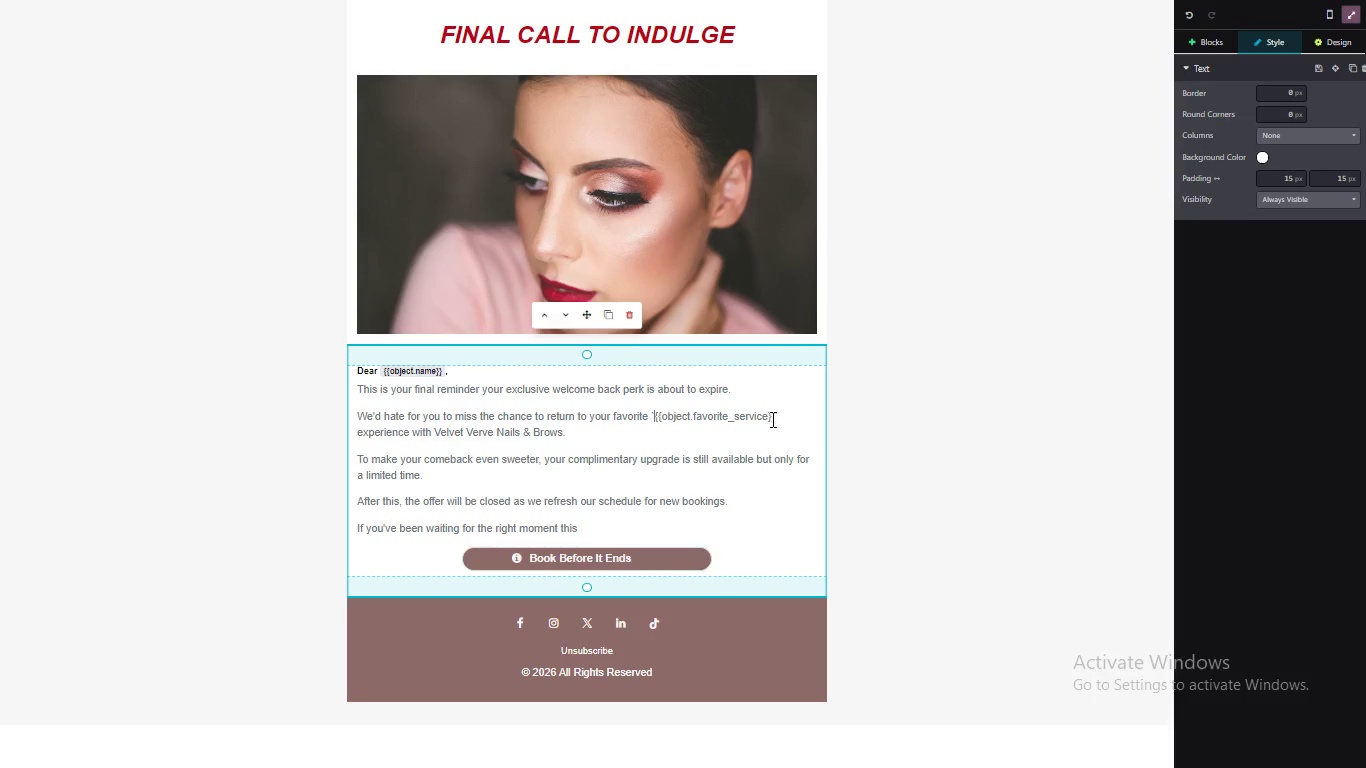 
left_click([778, 418])
 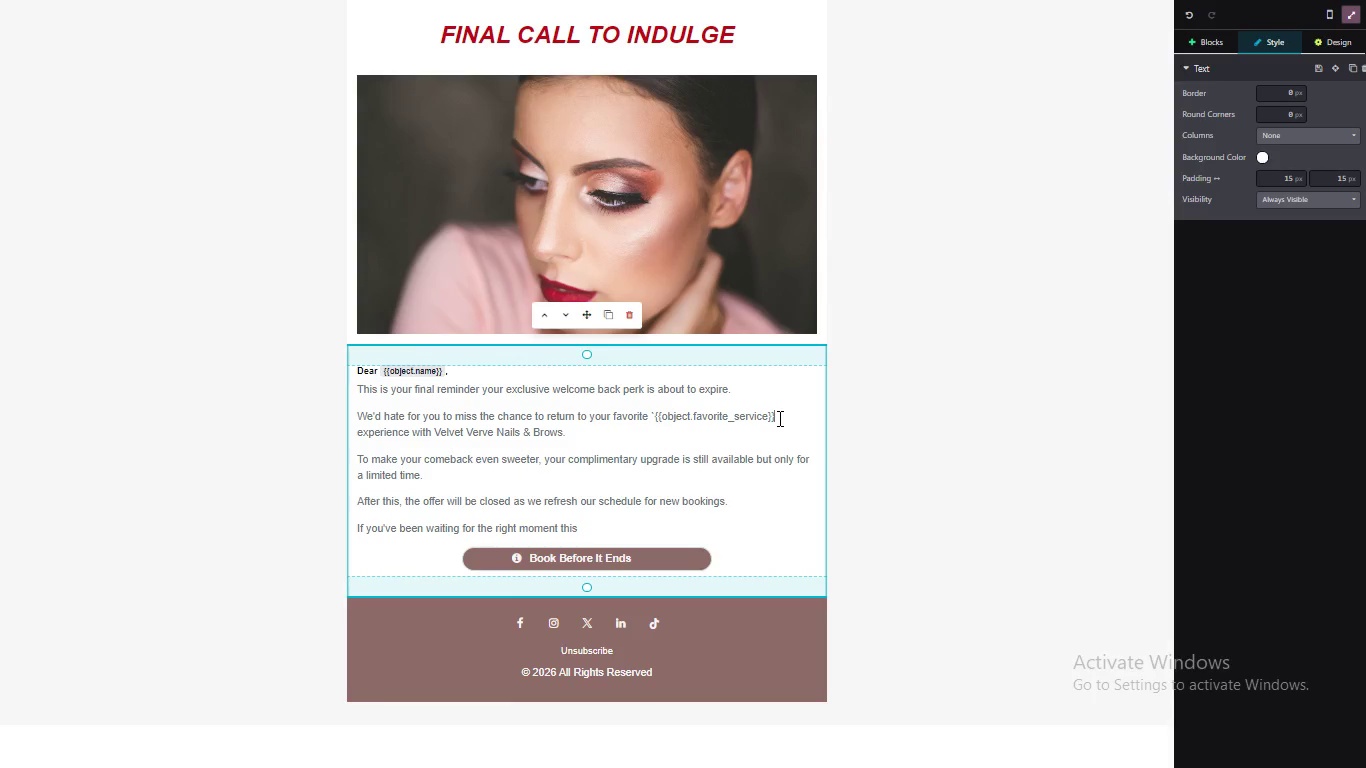 
key(Backquote)
 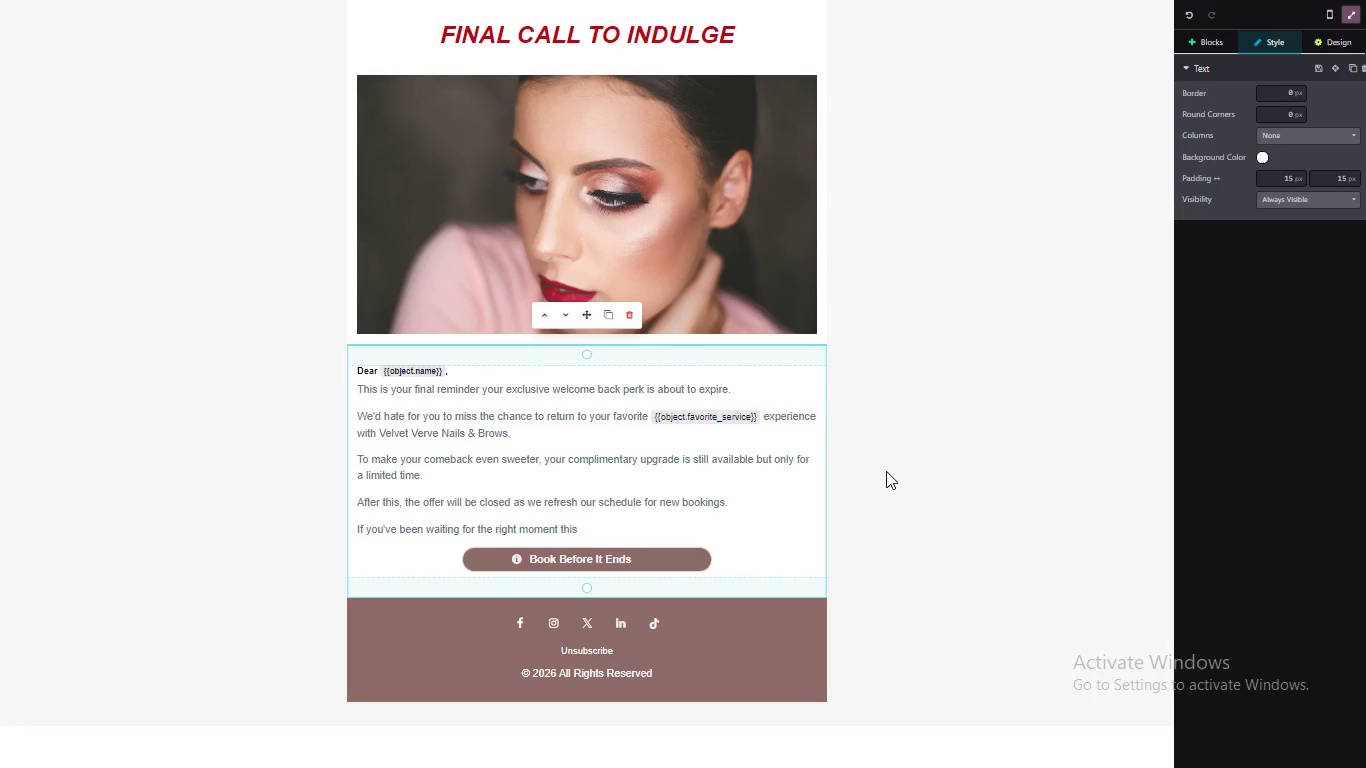 
left_click([881, 481])
 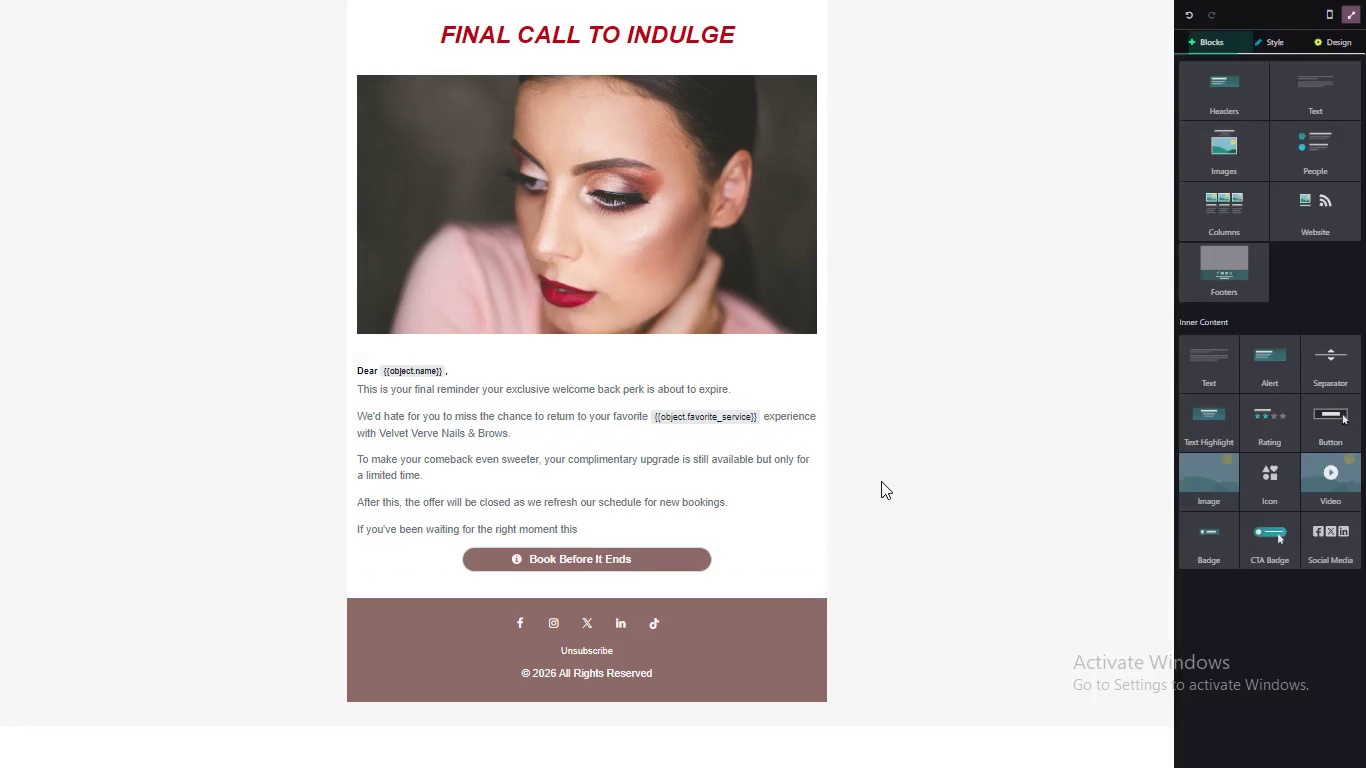 
left_click([881, 481])
 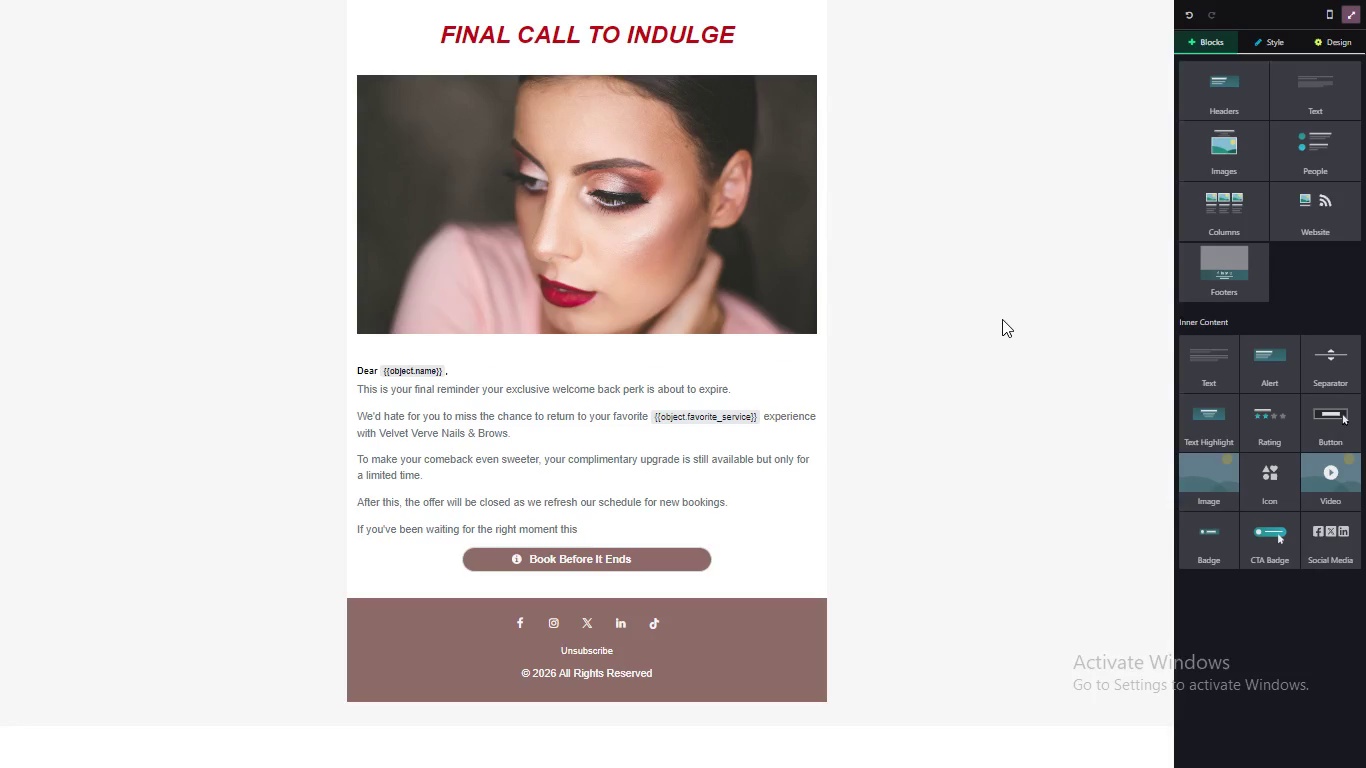 
wait(10.73)
 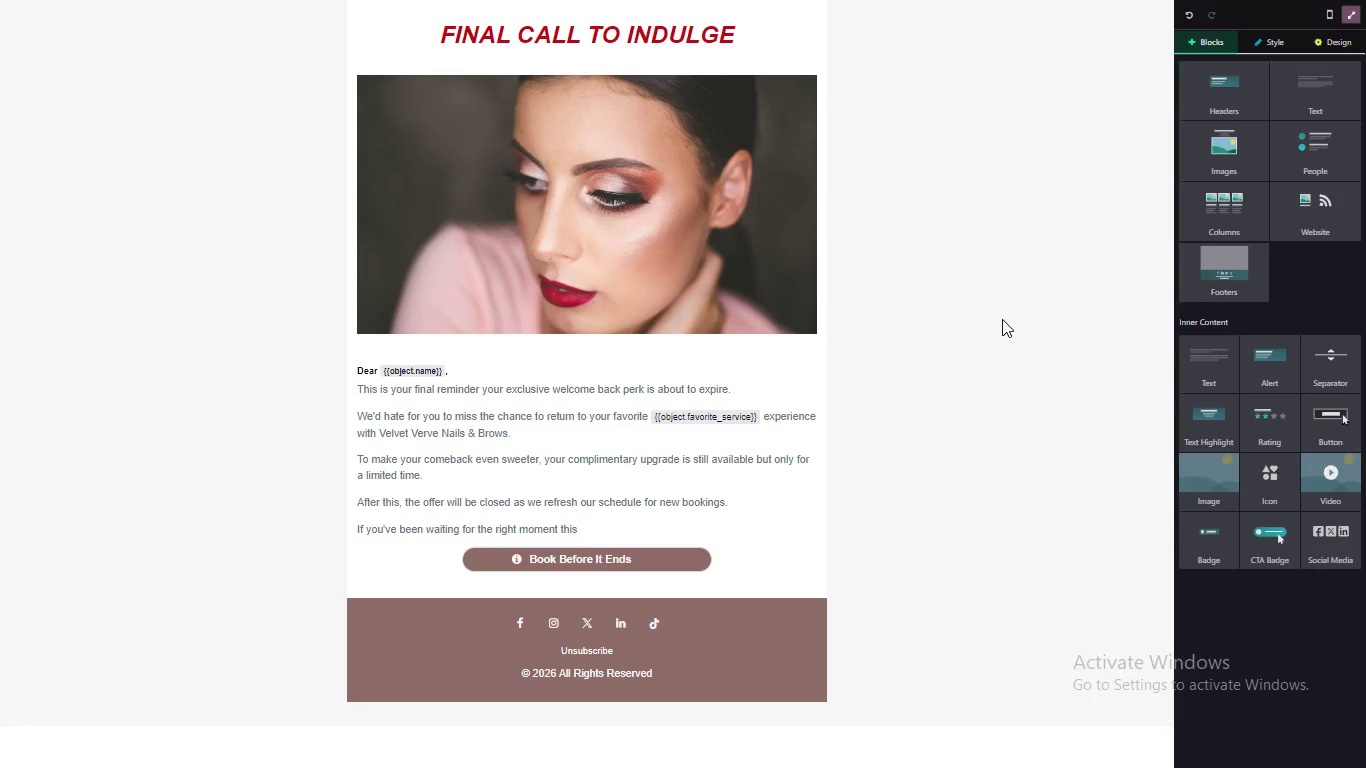 
key(Meta+PrintScreen)
 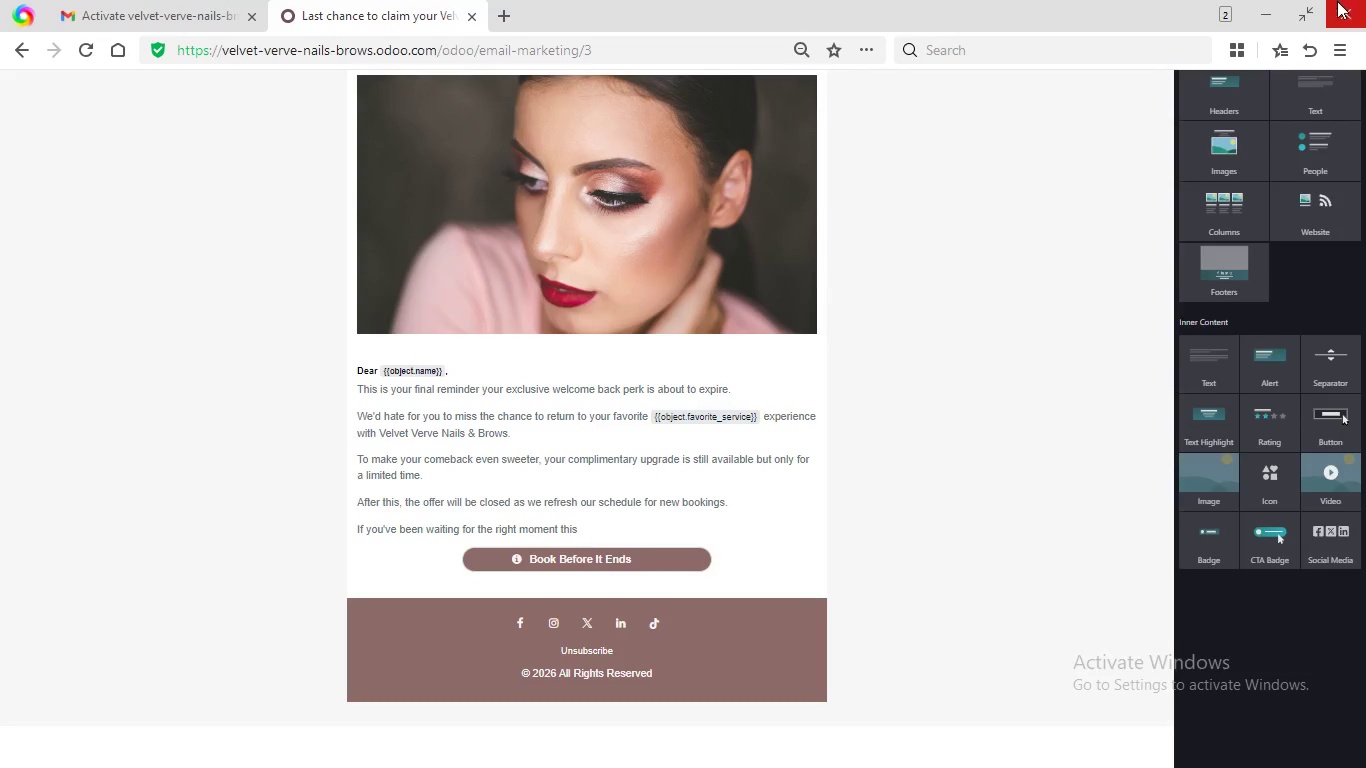 
left_click([1313, 14])
 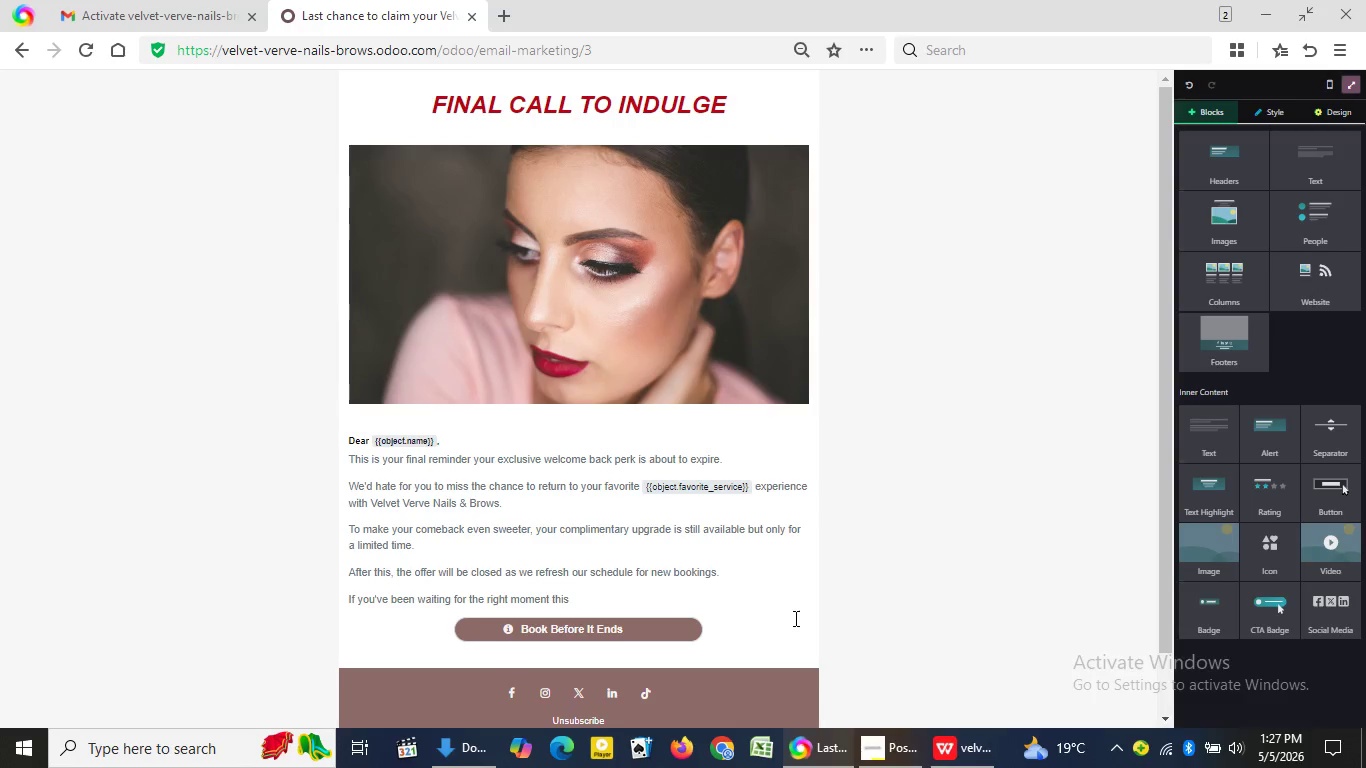 
left_click([872, 738])